 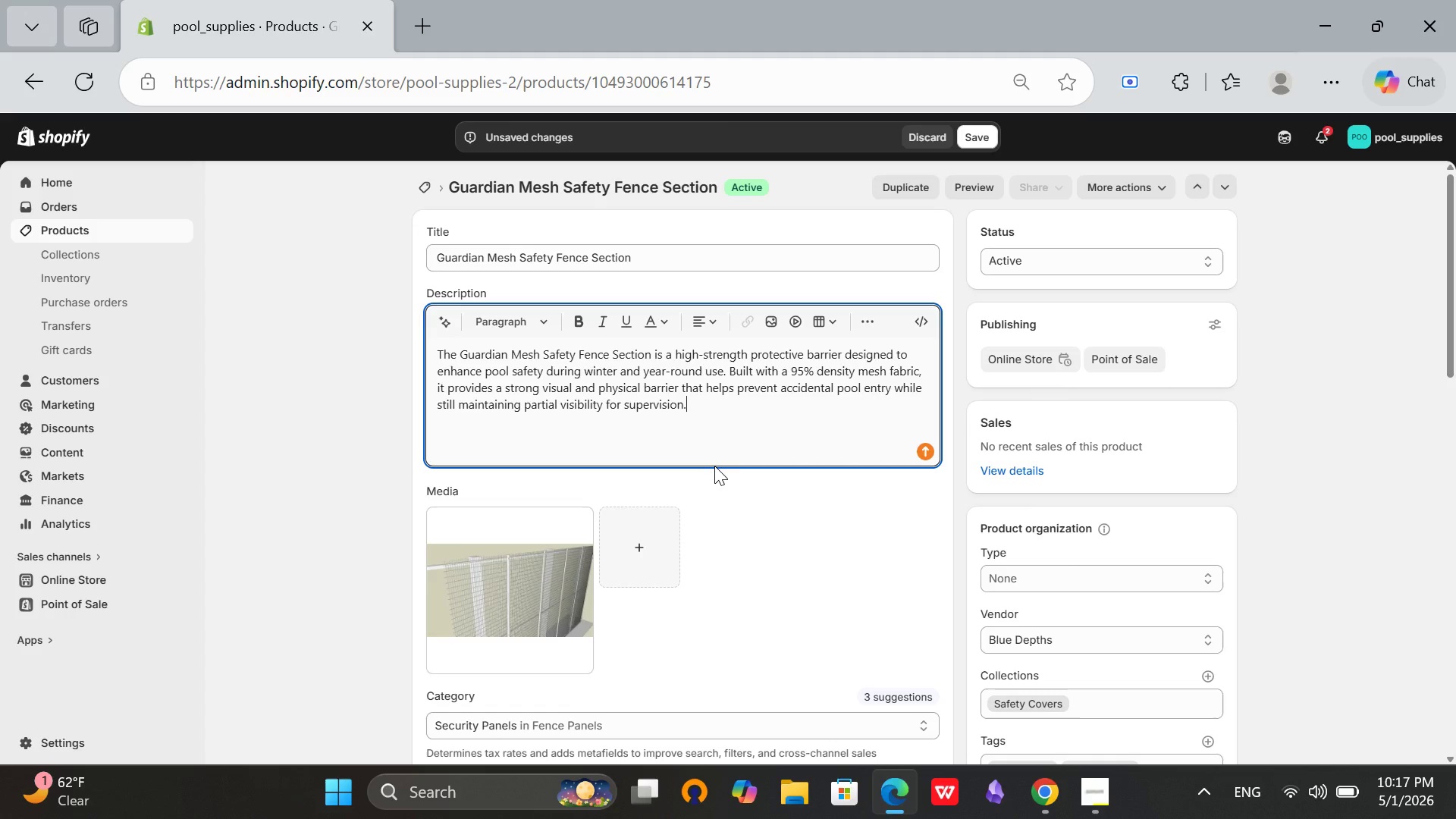 
key(Enter)
 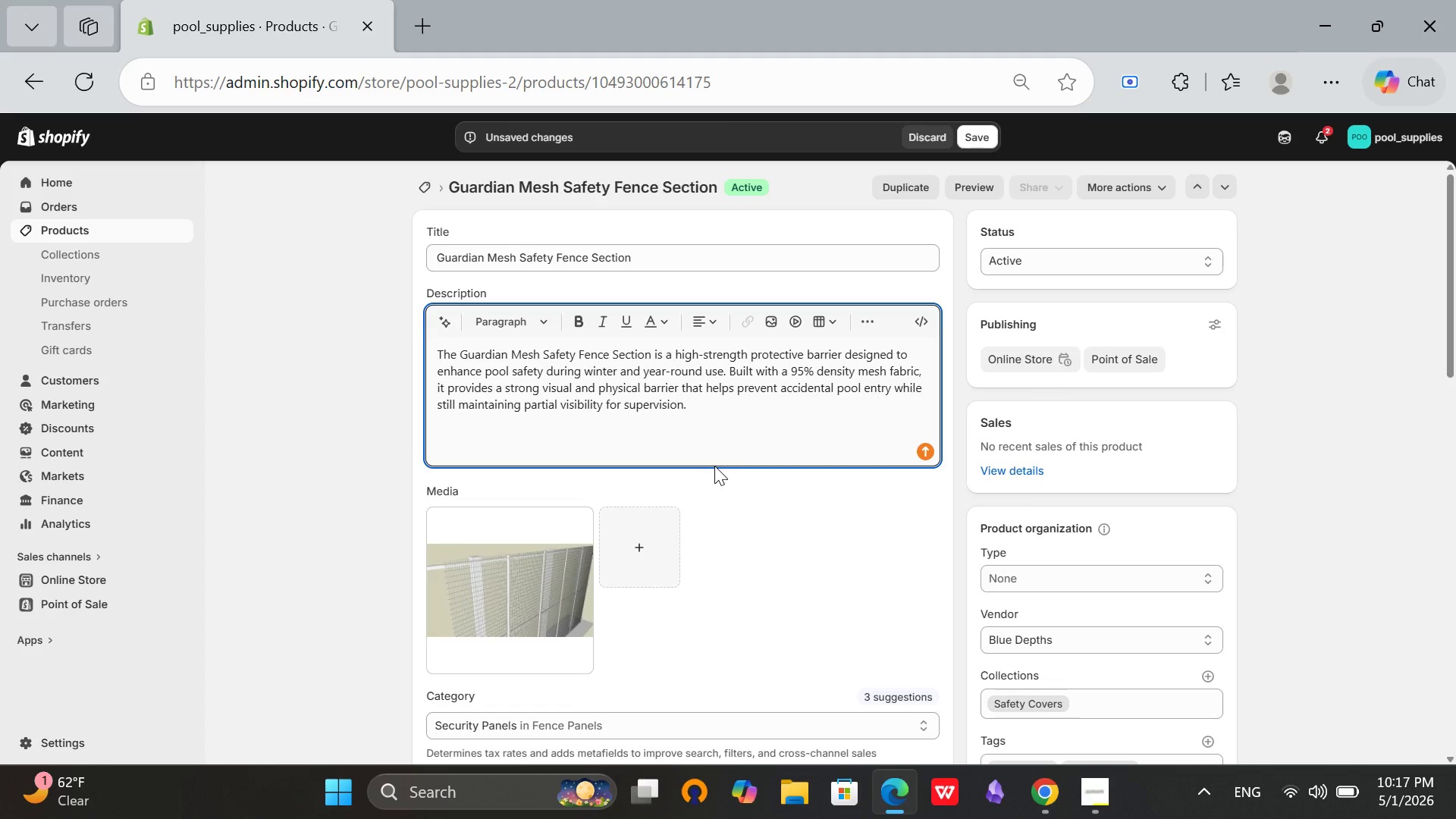 
type(Constructed with reinforced posts and durable )
 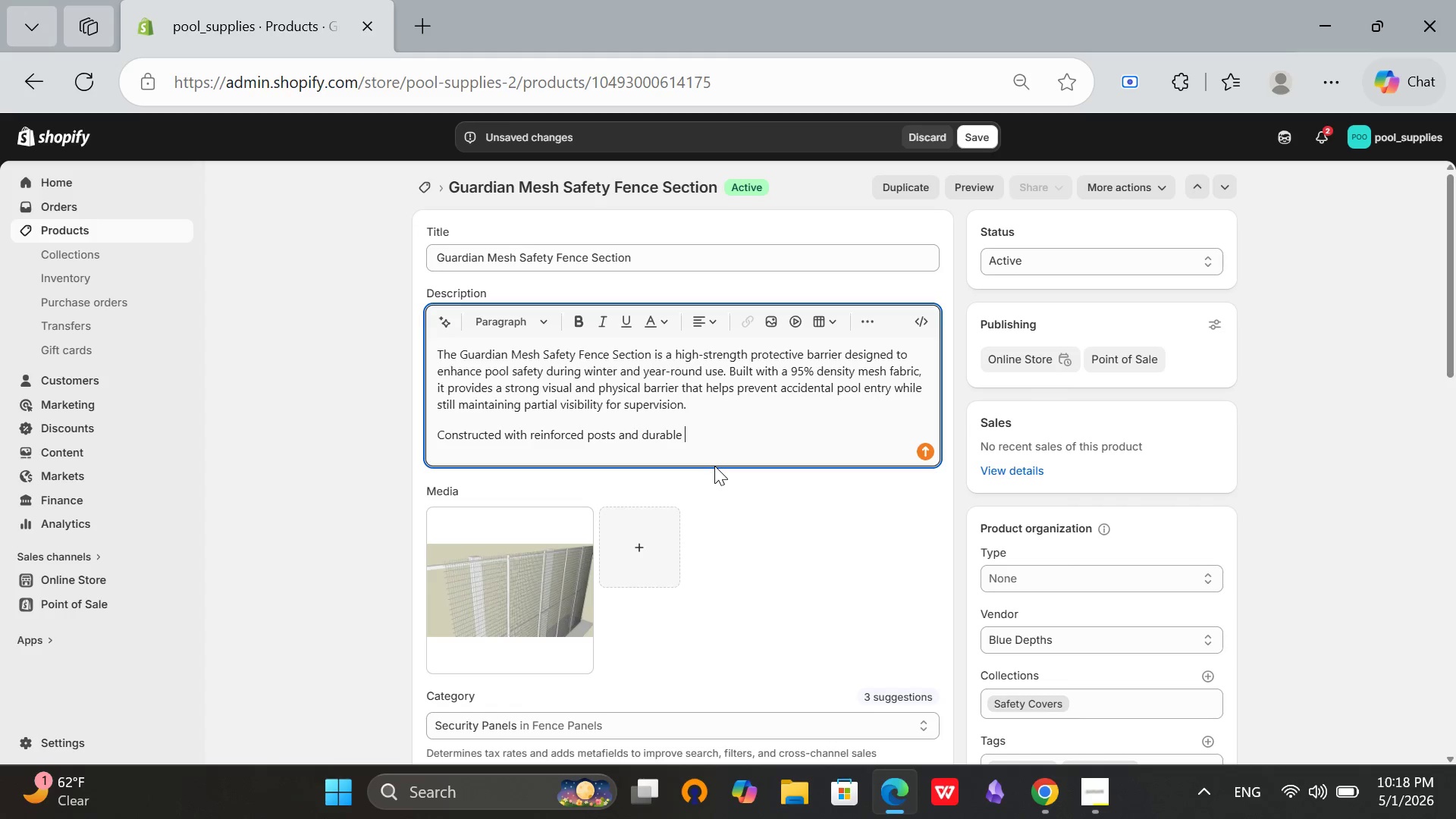 
type(mesh materials, this safety d)
key(Backspace)
type(fence section is )
 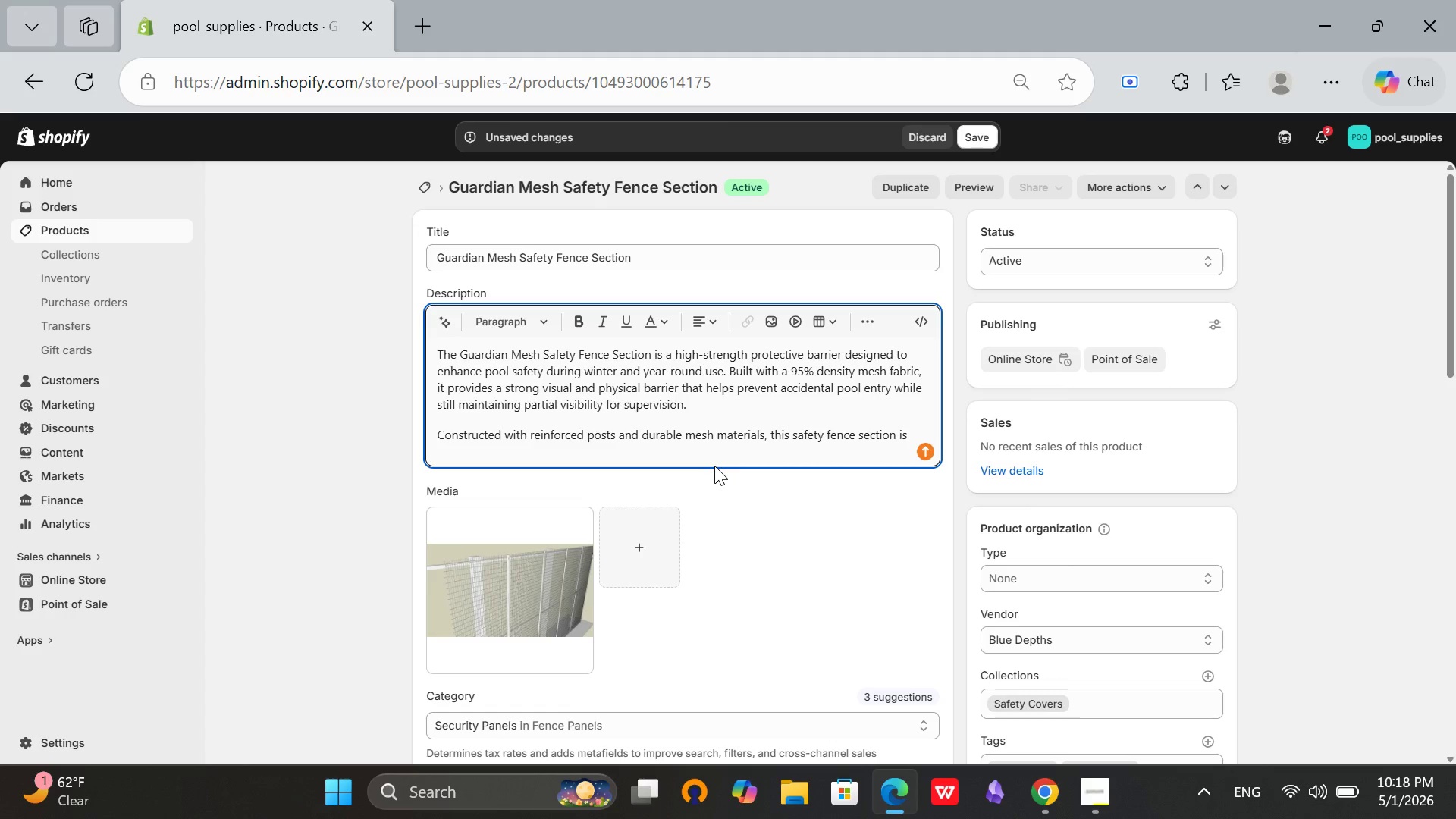 
type(engineered to withstand harsh outdoor conditions)
 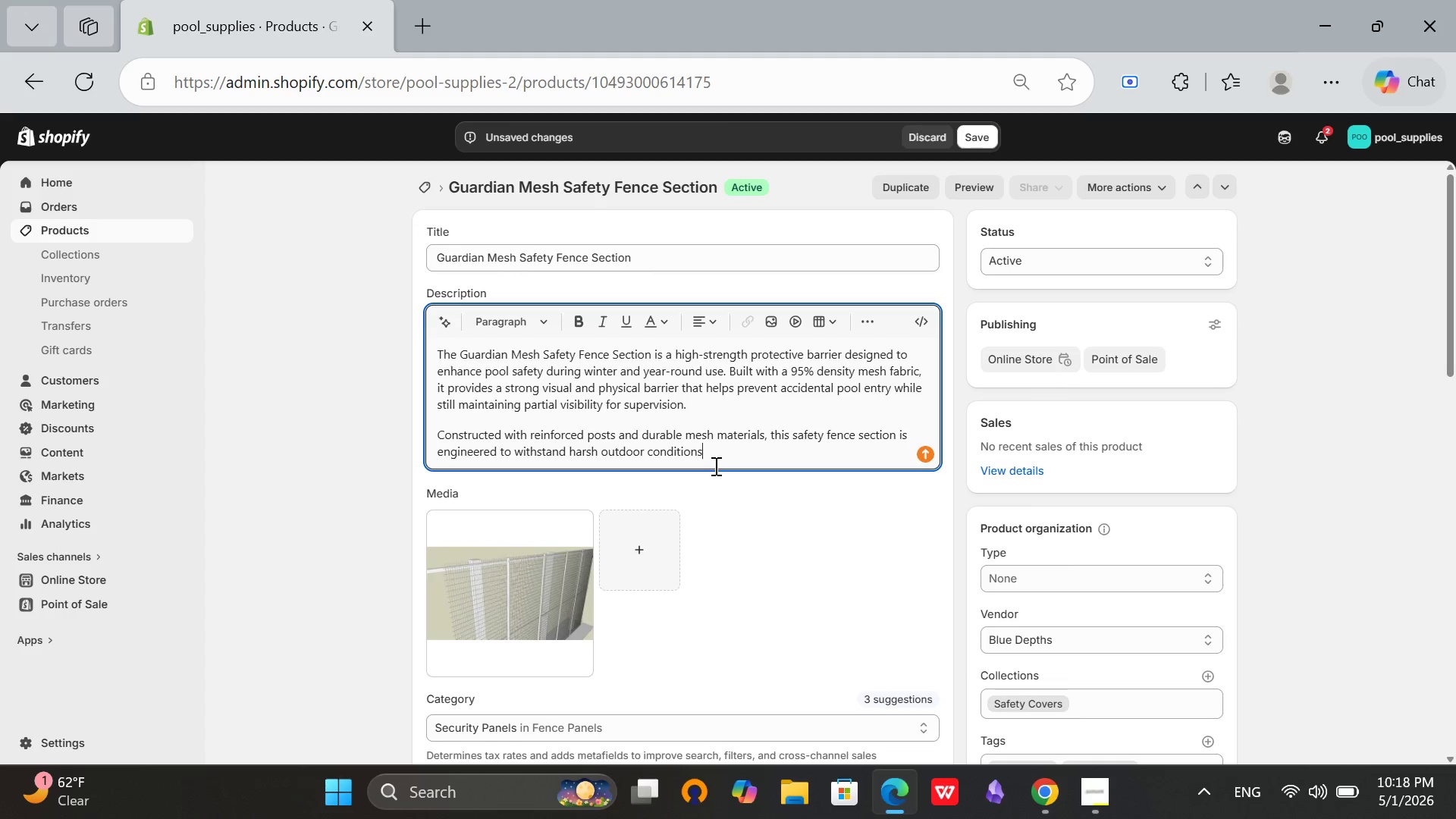 
type( inclu)
key(Backspace)
type(uding )
 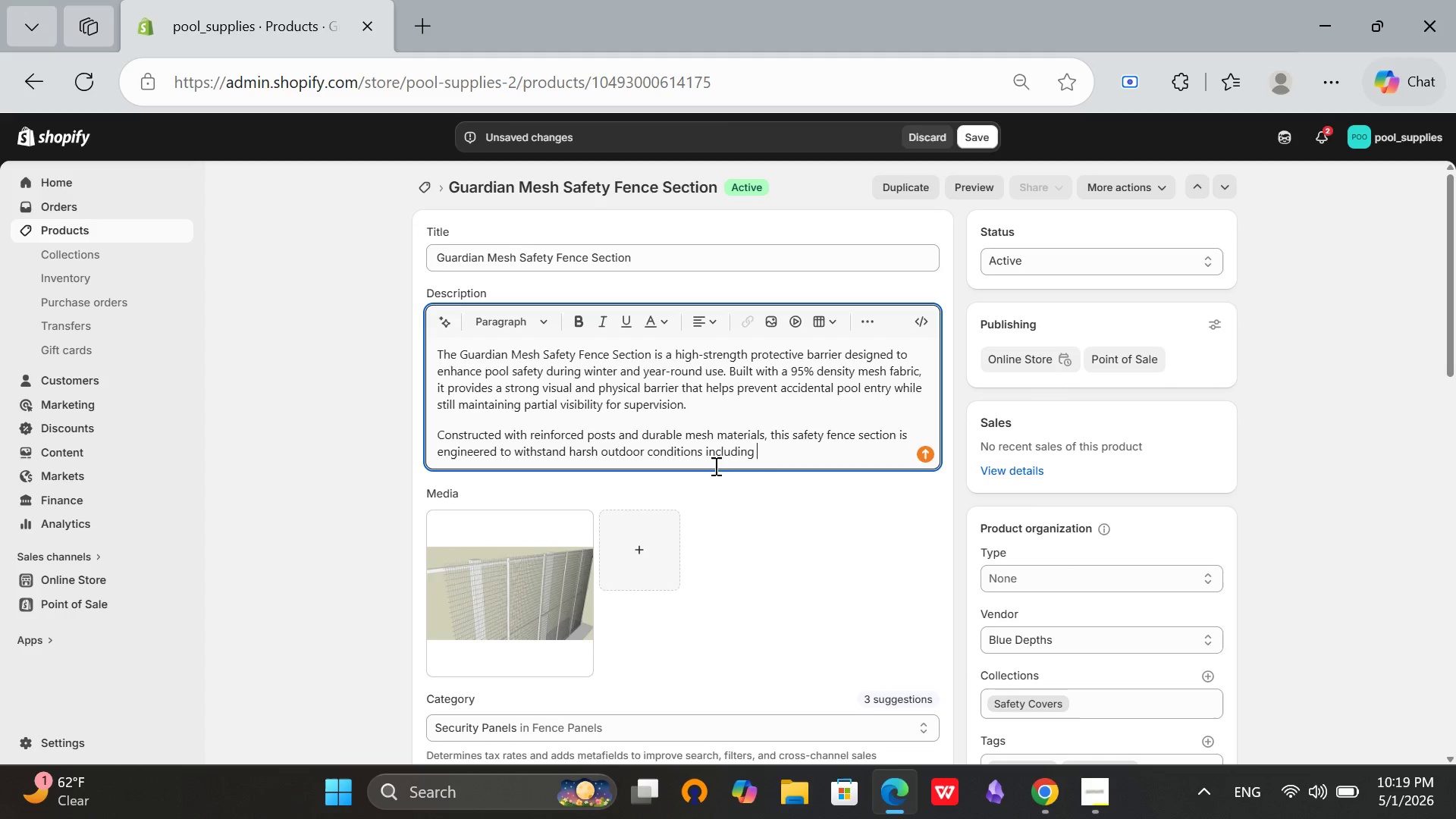 
type(strong winds, UV exposure, rain, and freezig temperatures. )
 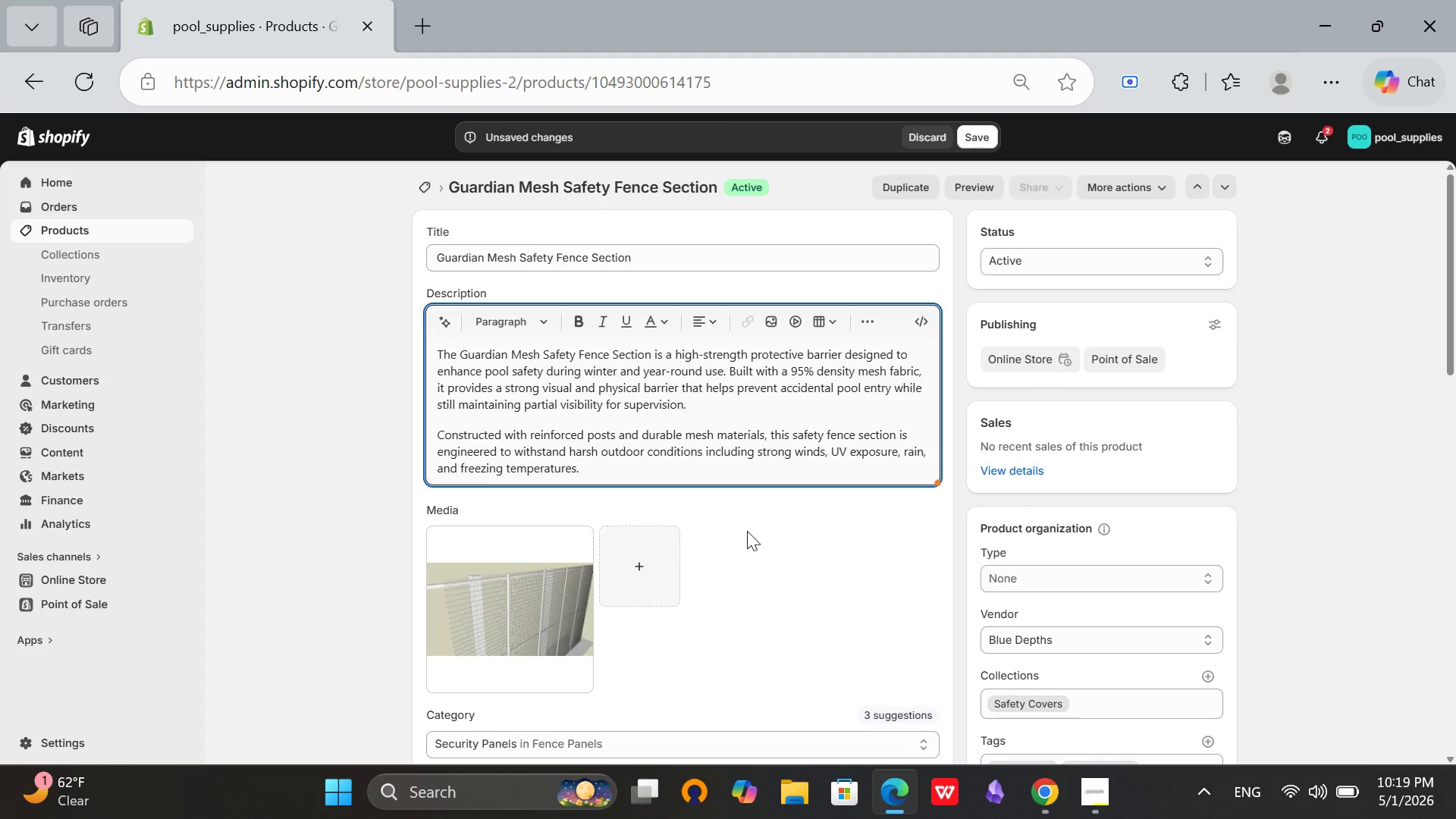 
left_click([1103, 798])